 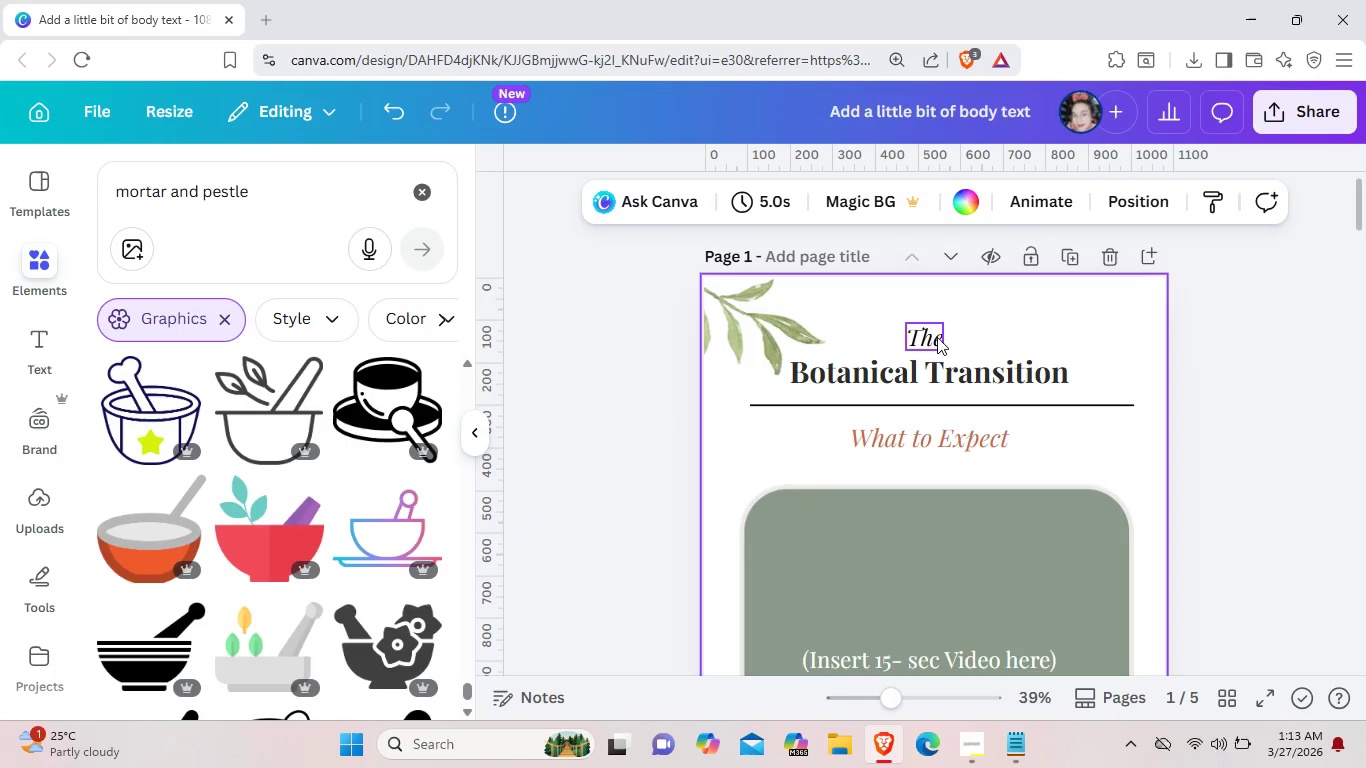 
mouse_move([326, 546])
 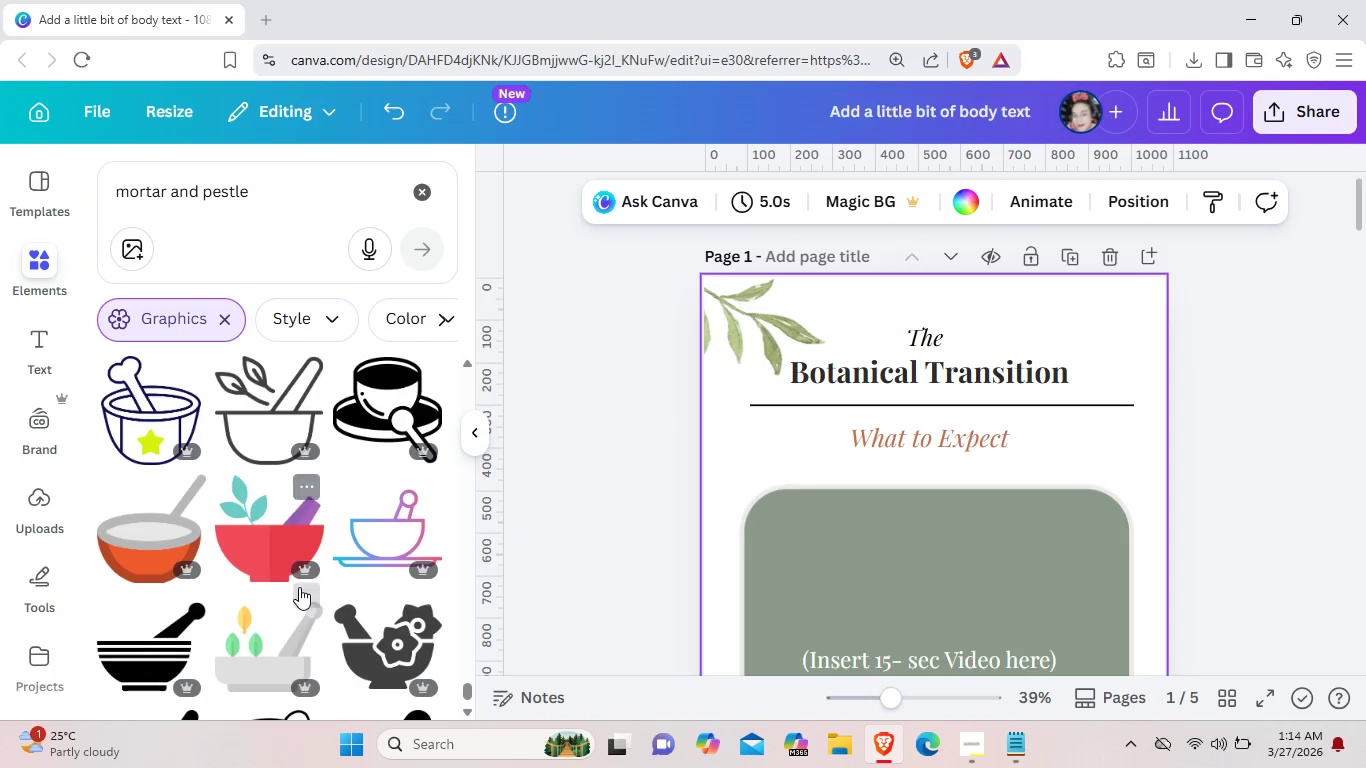 
scroll: coordinate [302, 591], scroll_direction: down, amount: 6.0
 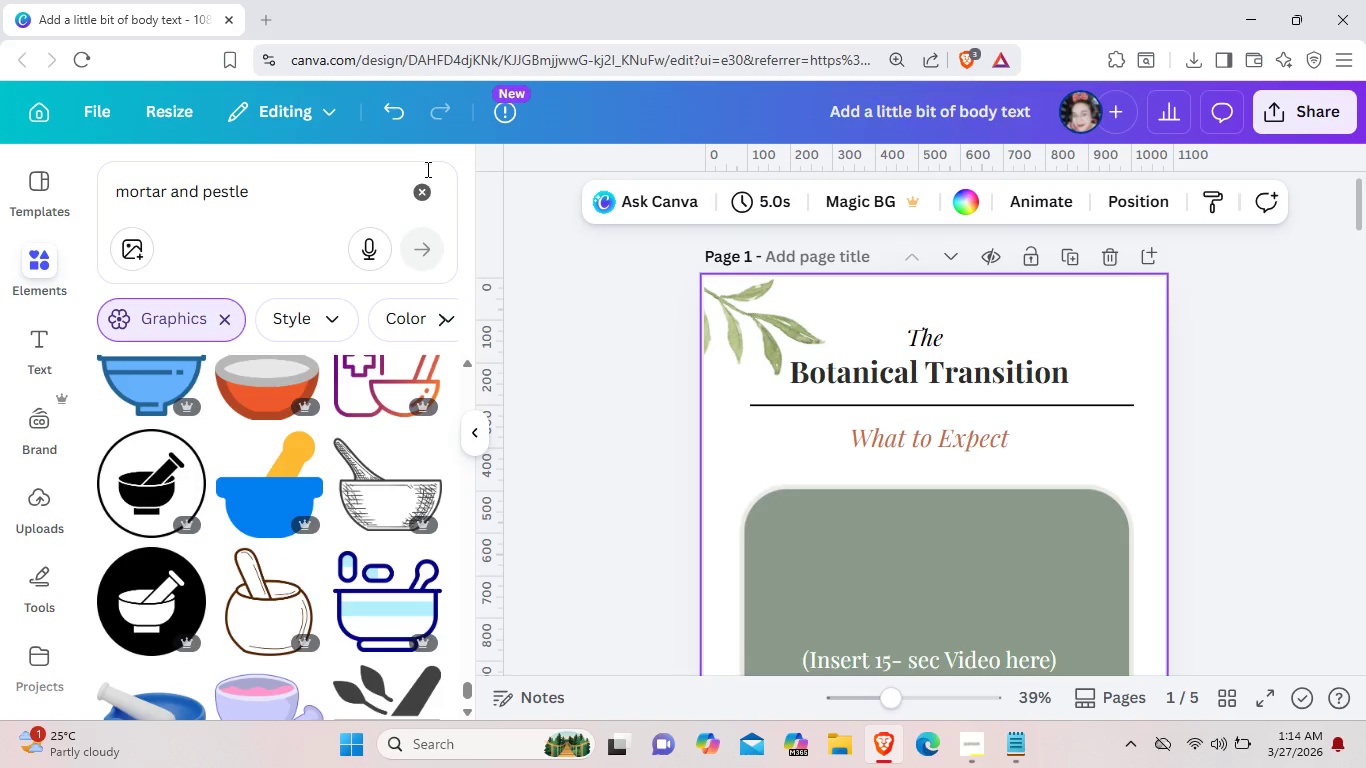 
left_click([414, 196])
 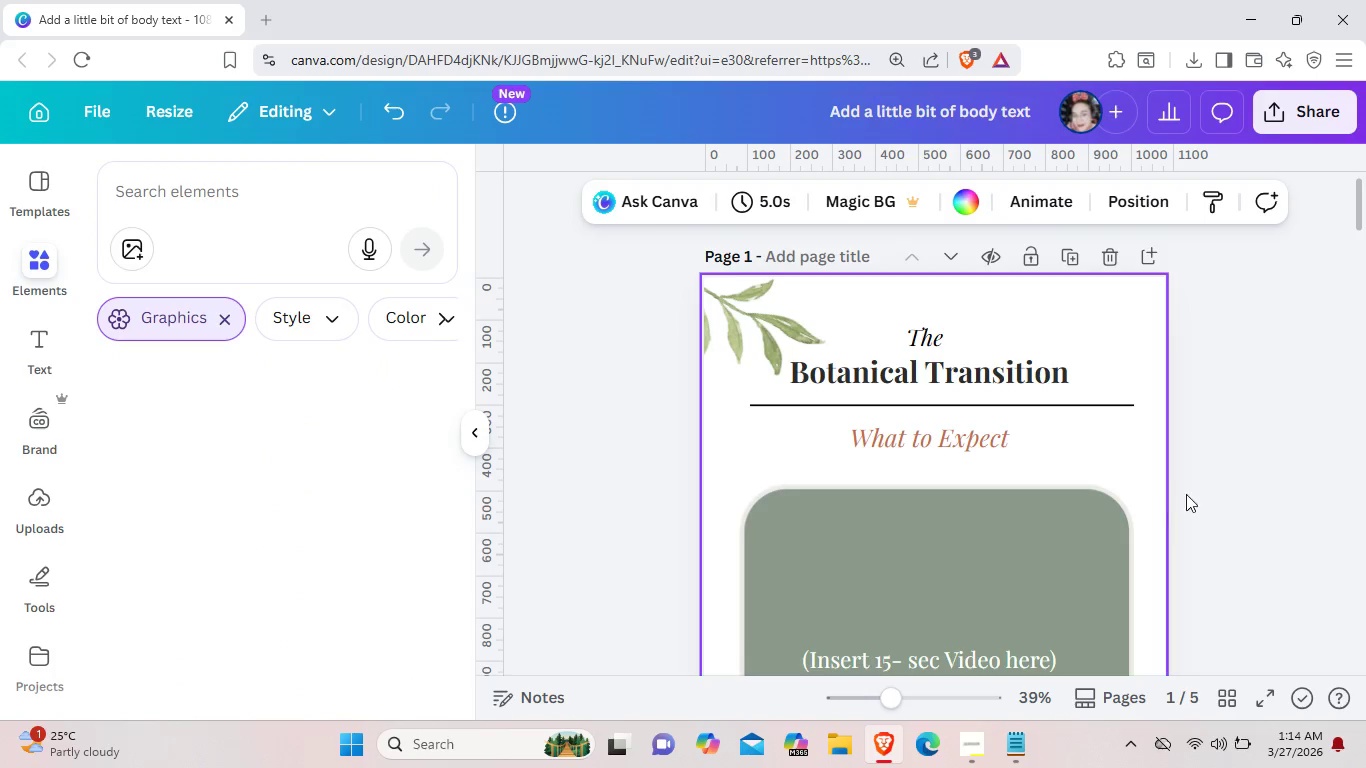 
left_click([1244, 484])